 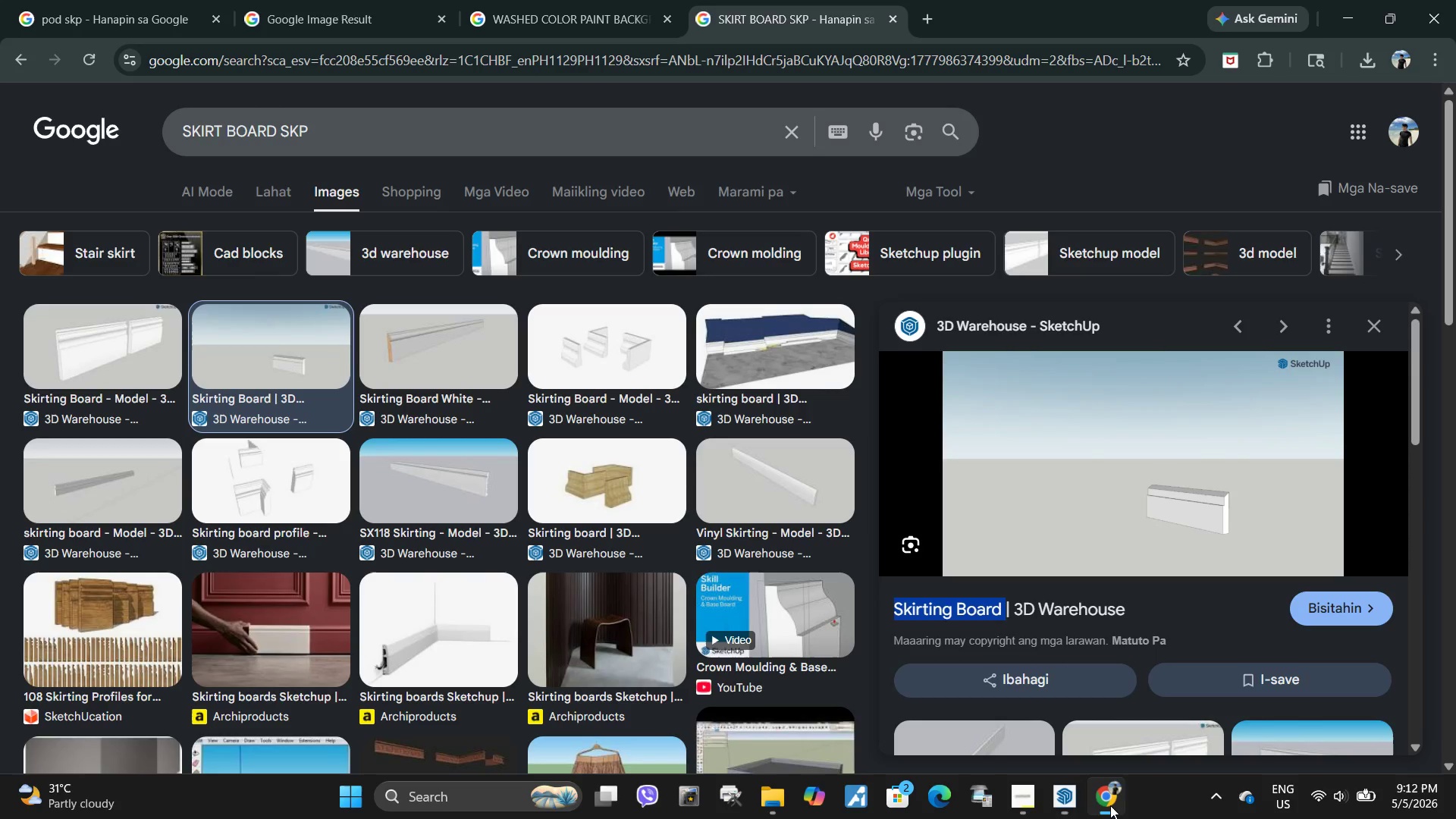 
left_click([698, 54])
 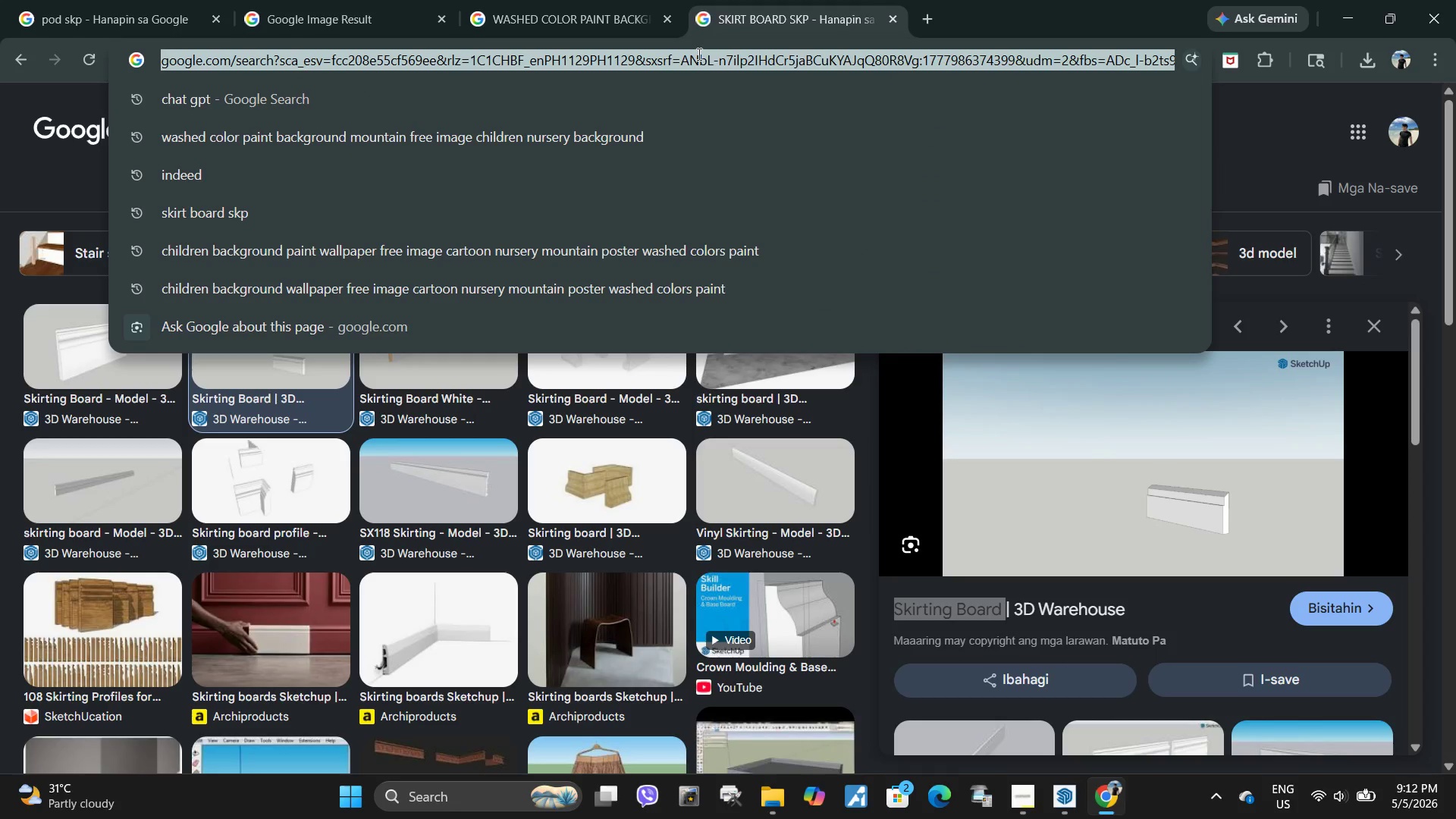 
type(GLASS WINDOW SKP)
 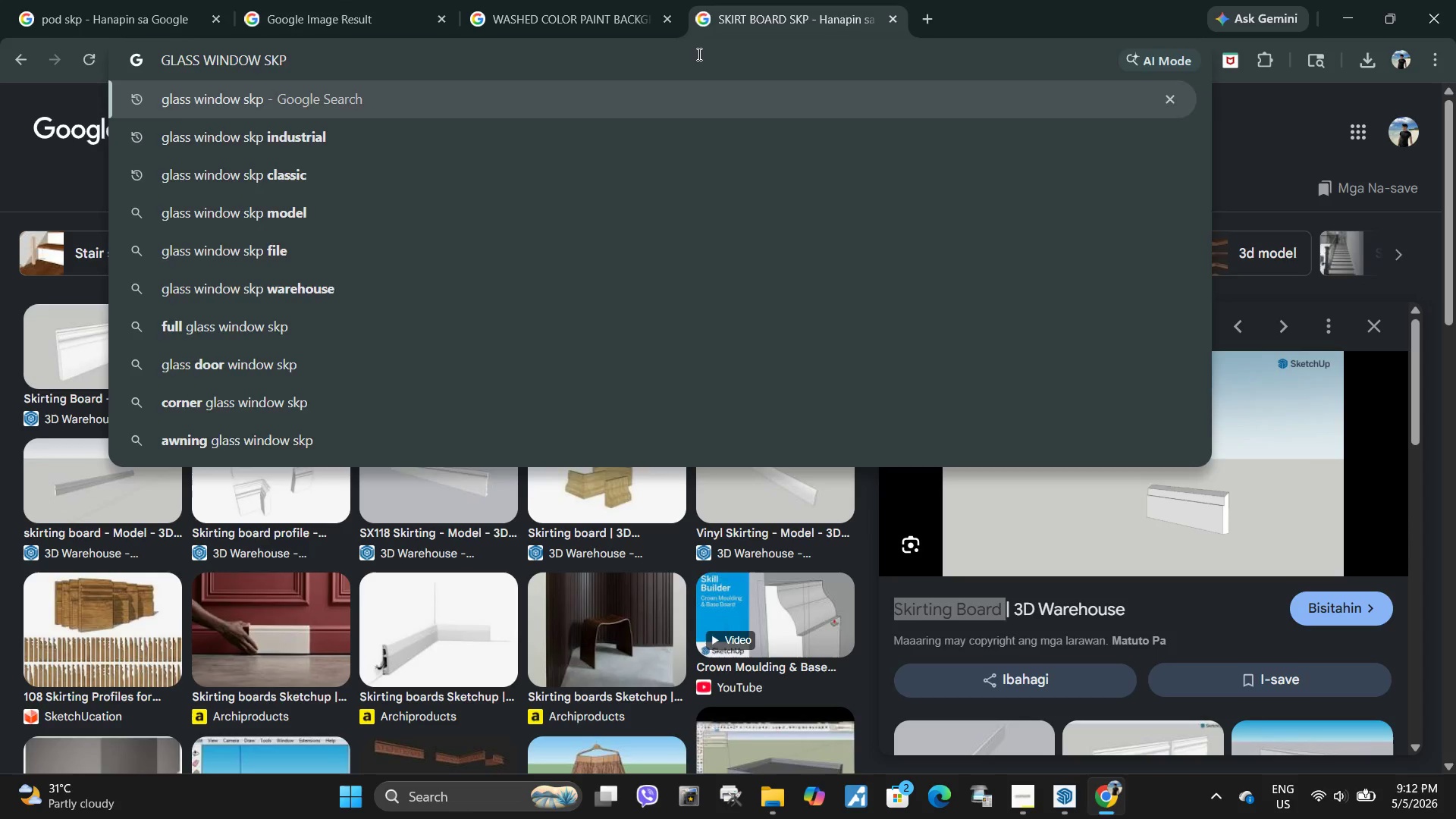 
key(Enter)
 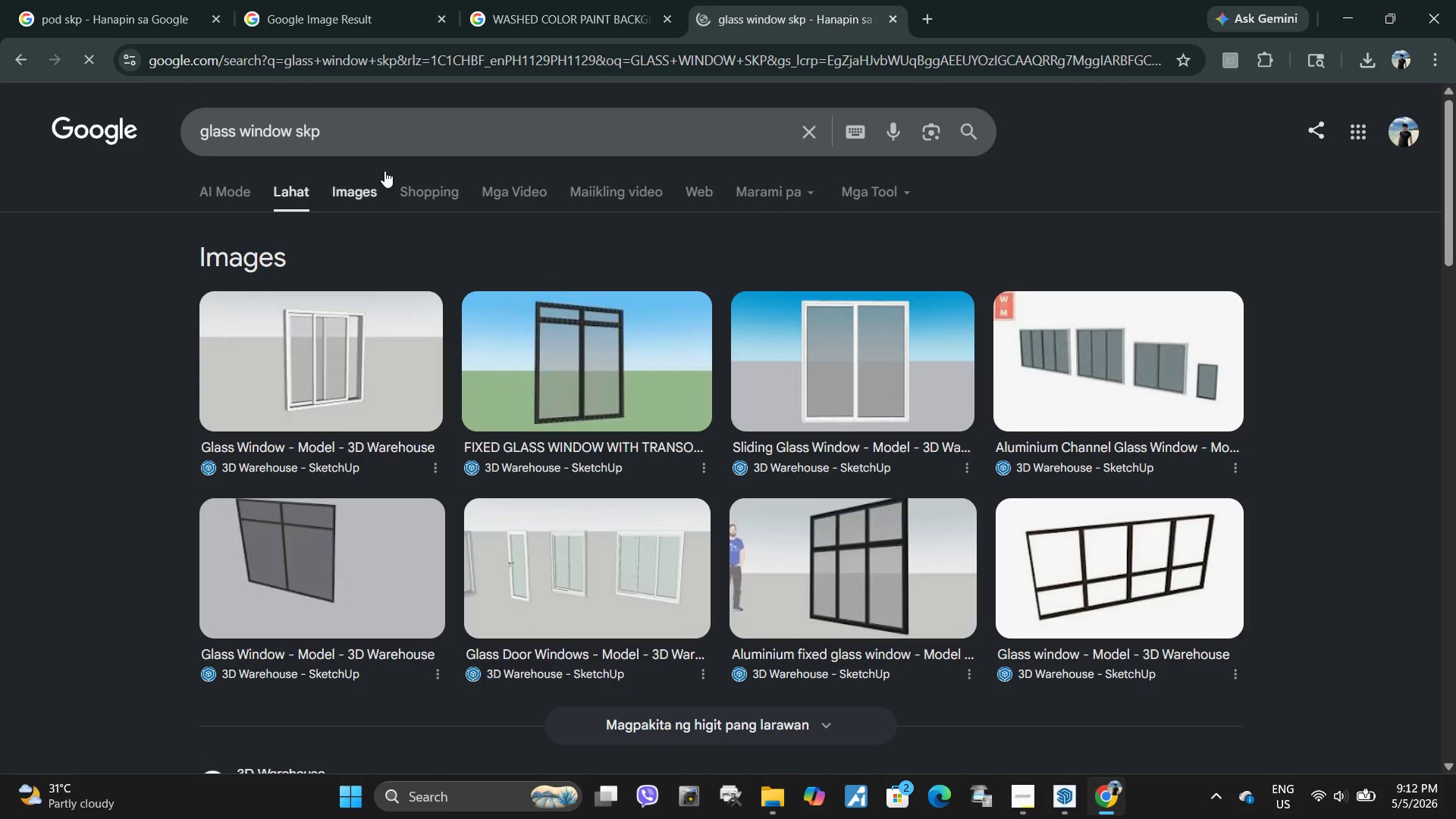 
left_click([359, 199])
 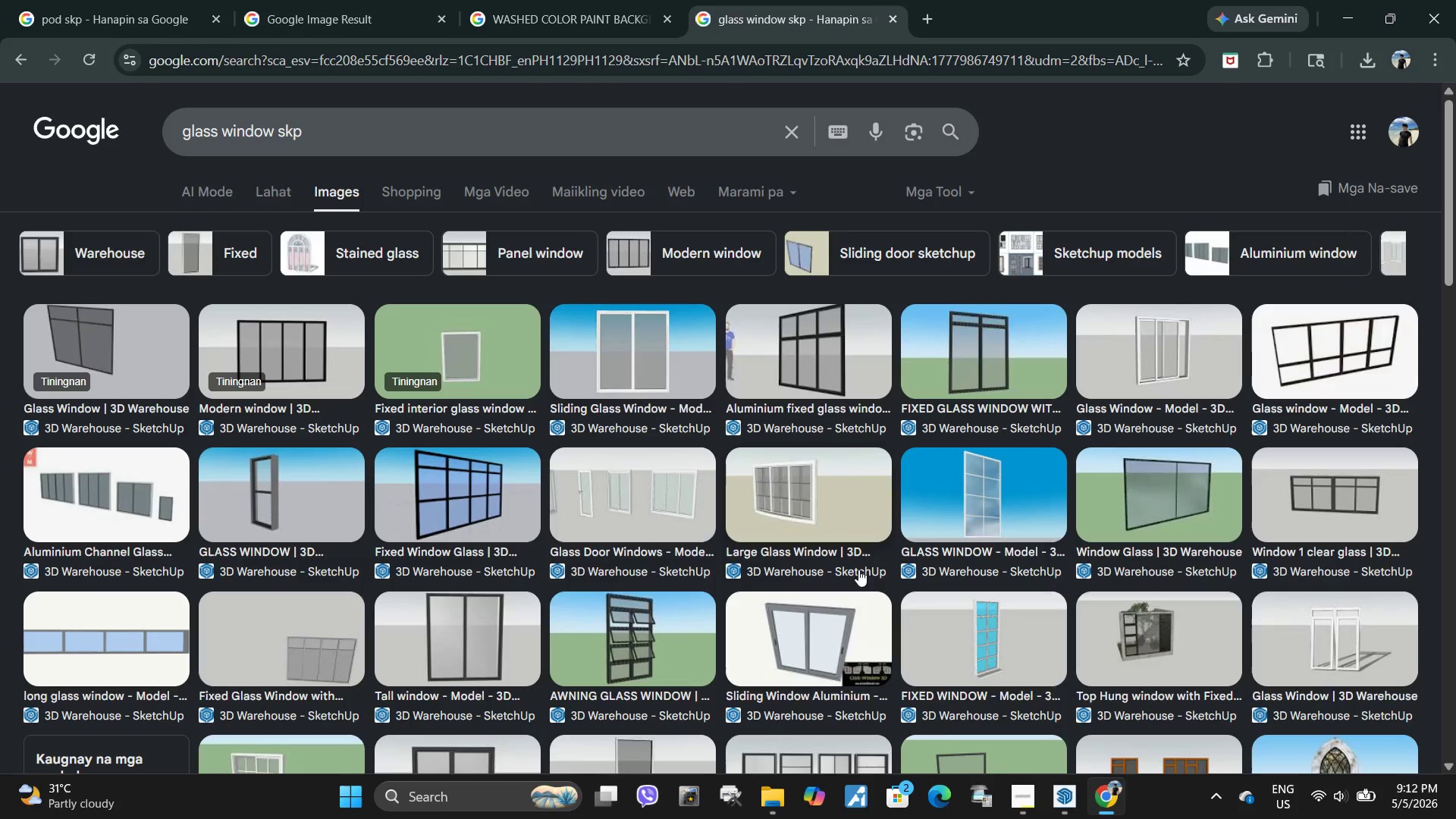 
left_click([1022, 802])